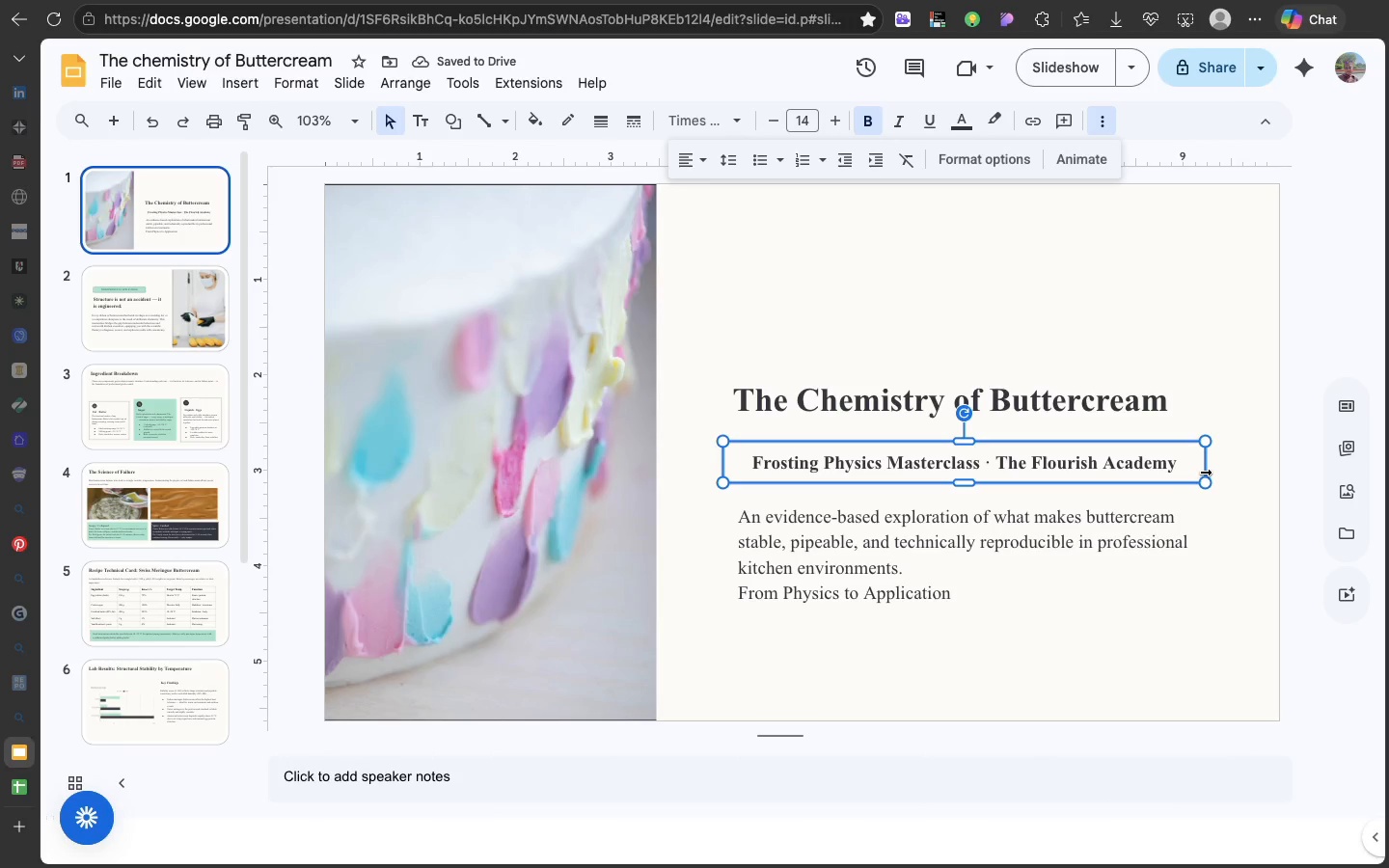 
left_click_drag(start_coordinate=[1204, 472], to_coordinate=[1171, 467])
 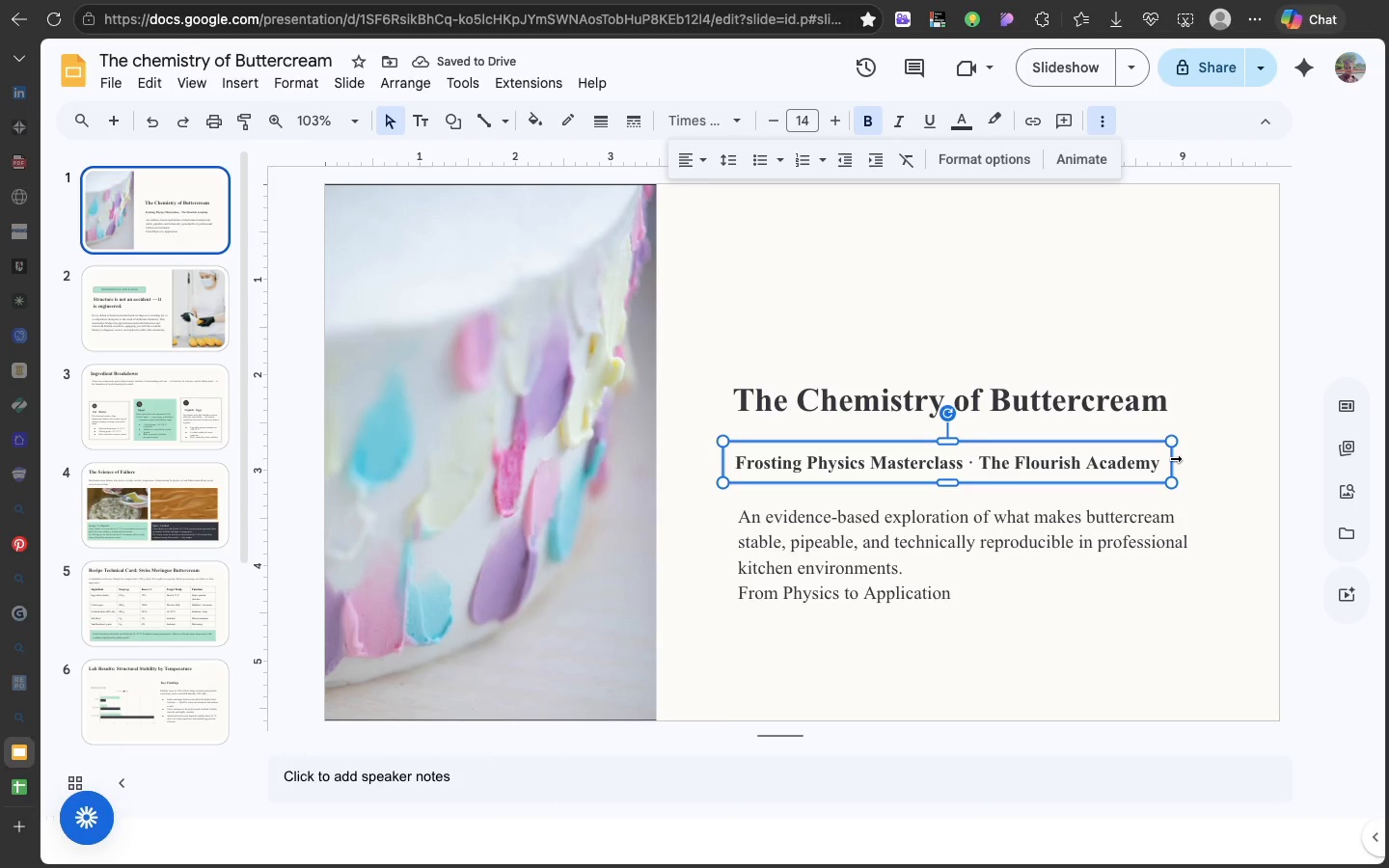 
left_click_drag(start_coordinate=[1174, 458], to_coordinate=[1130, 453])
 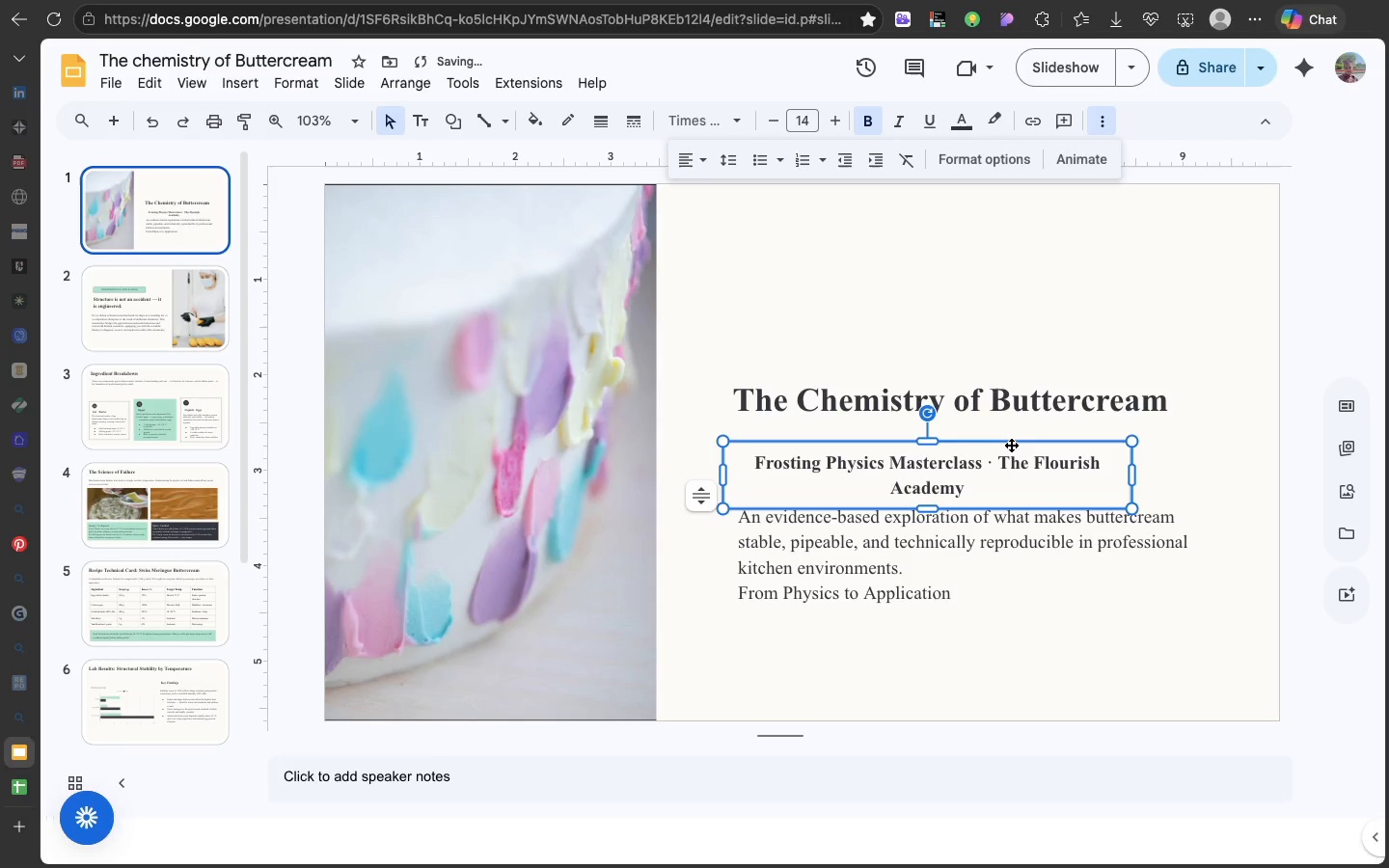 
left_click_drag(start_coordinate=[1011, 445], to_coordinate=[1053, 429])
 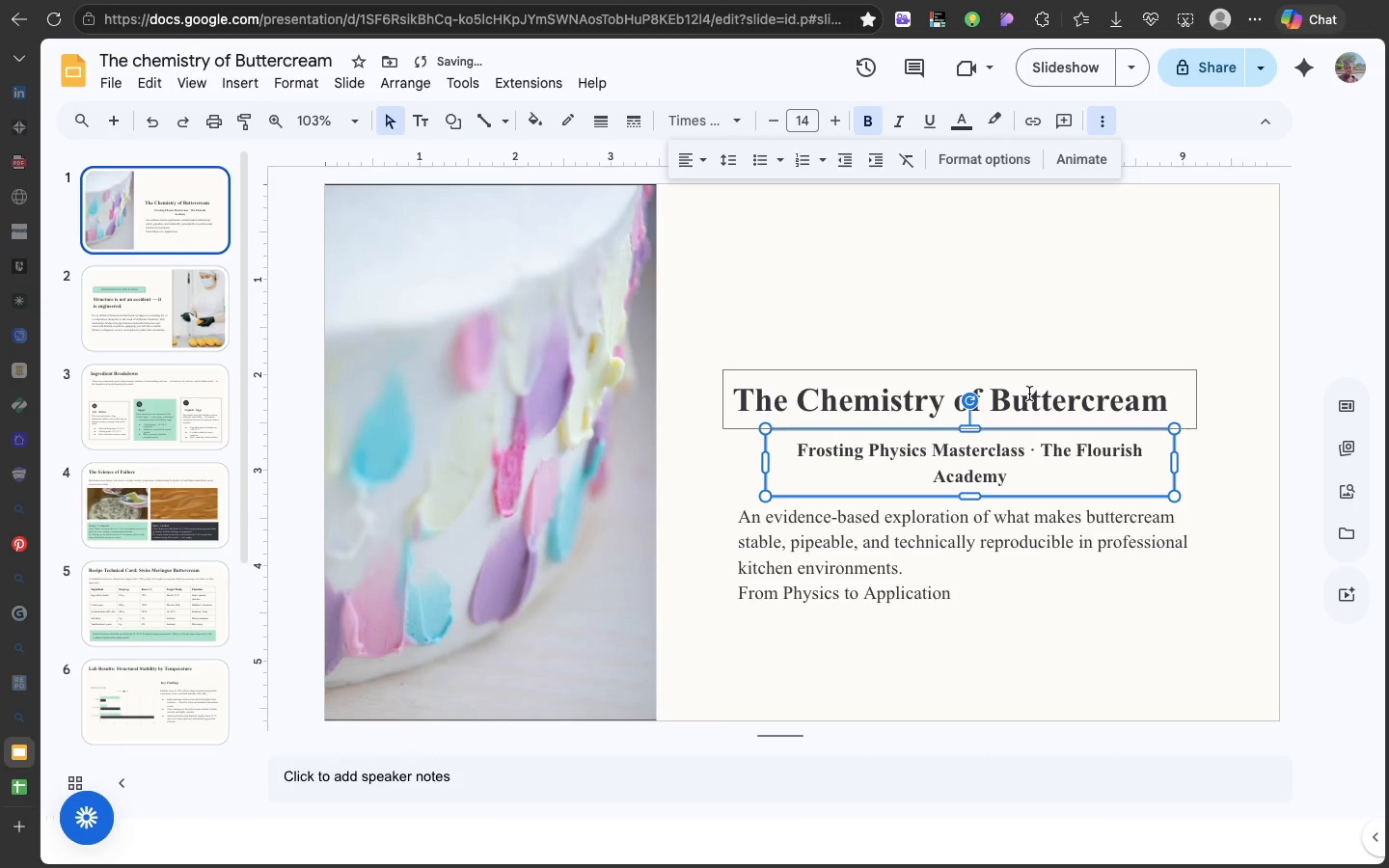 
left_click([1029, 393])
 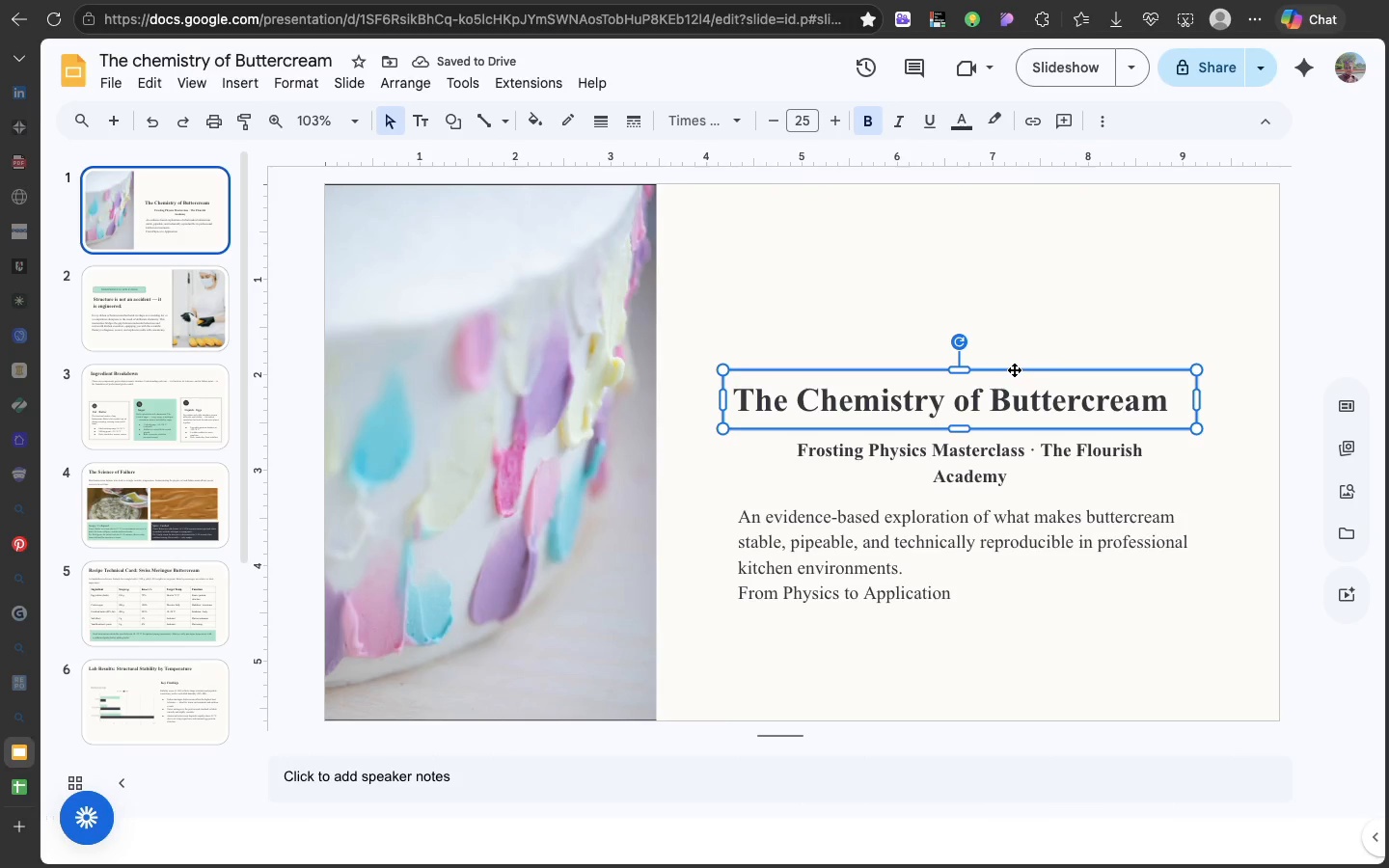 
left_click_drag(start_coordinate=[1014, 369], to_coordinate=[1044, 359])
 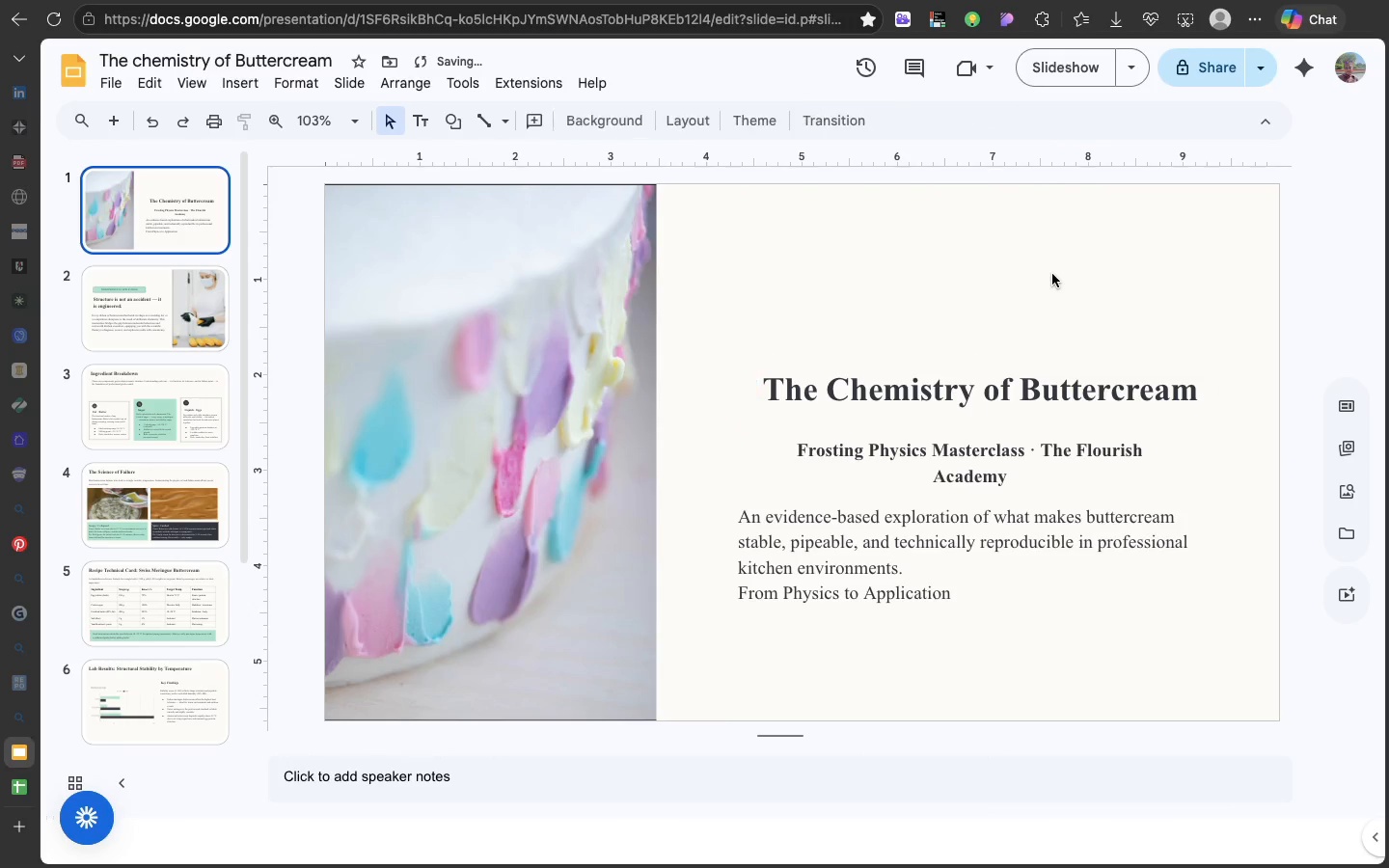 
left_click([1052, 274])
 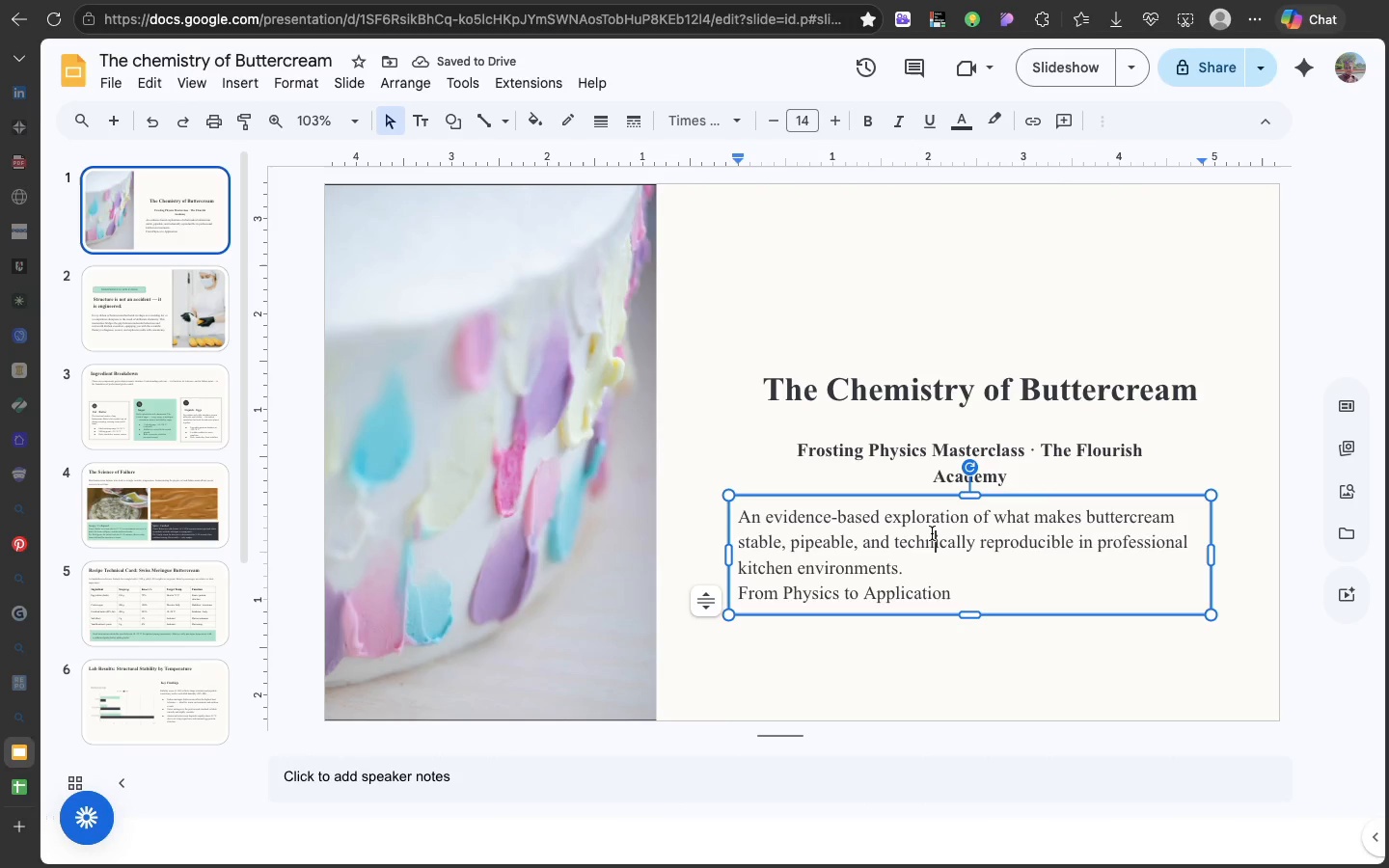 
left_click([932, 533])
 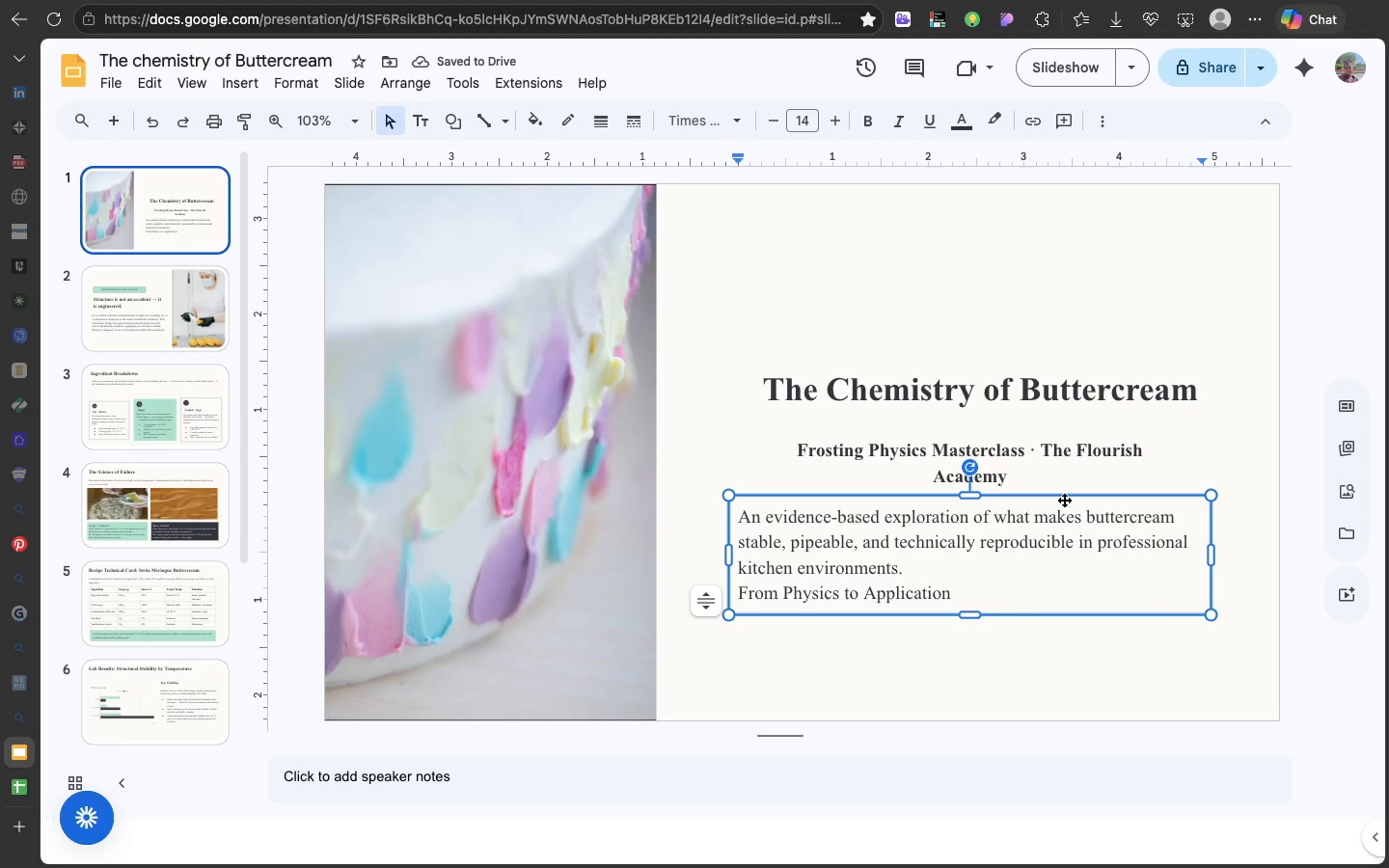 
left_click([1063, 498])
 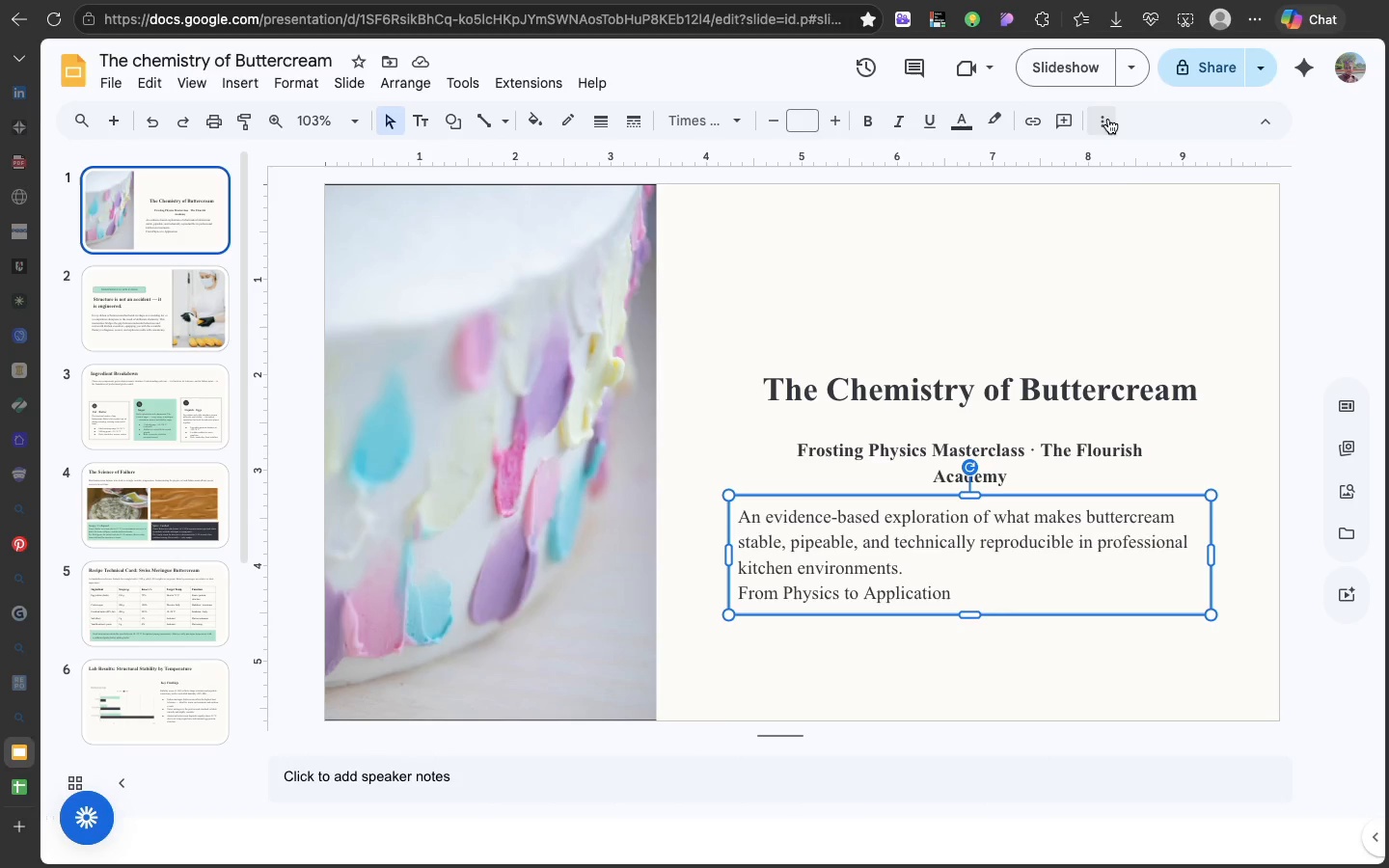 
left_click([1108, 119])
 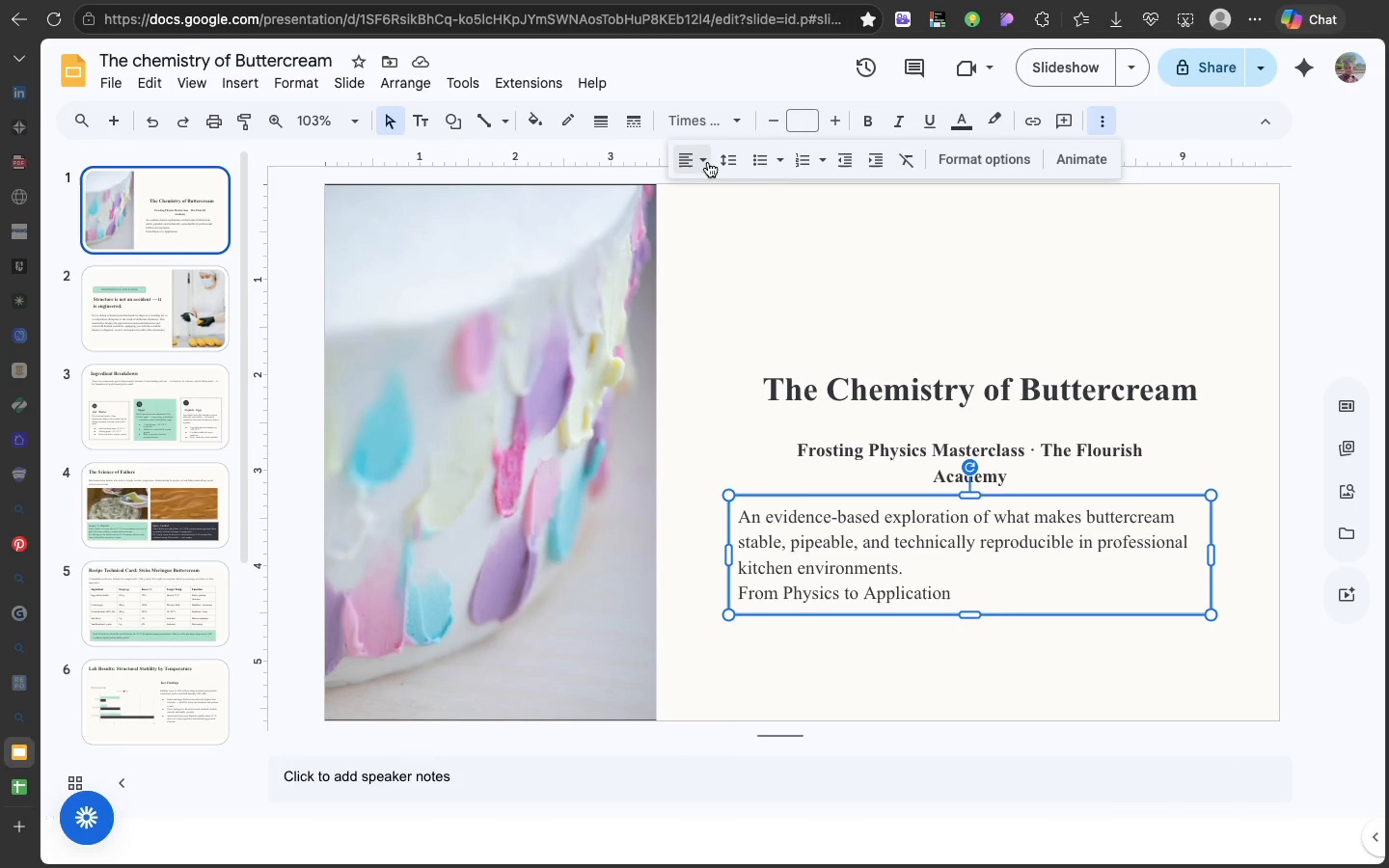 
left_click([708, 162])
 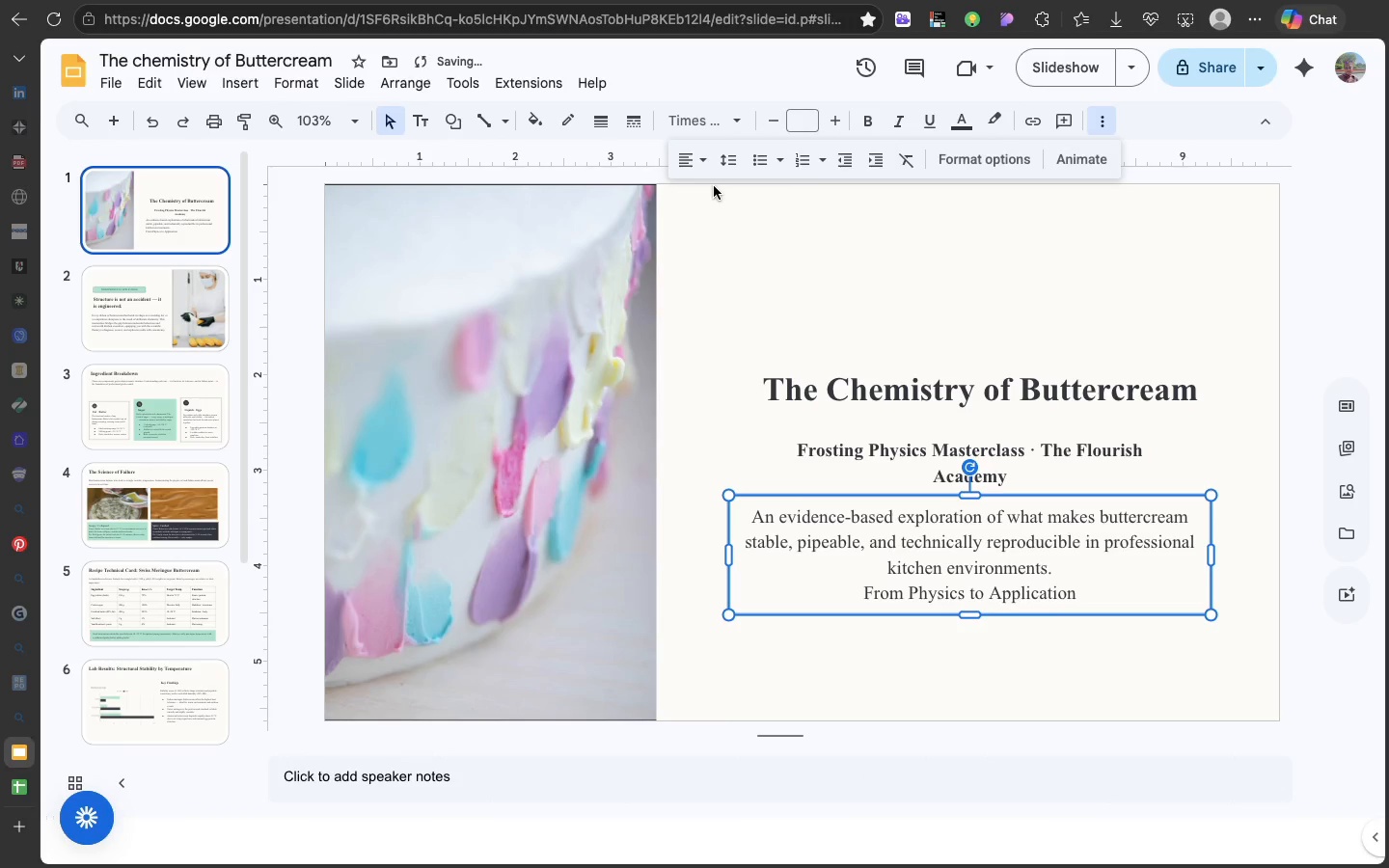 
left_click([714, 186])
 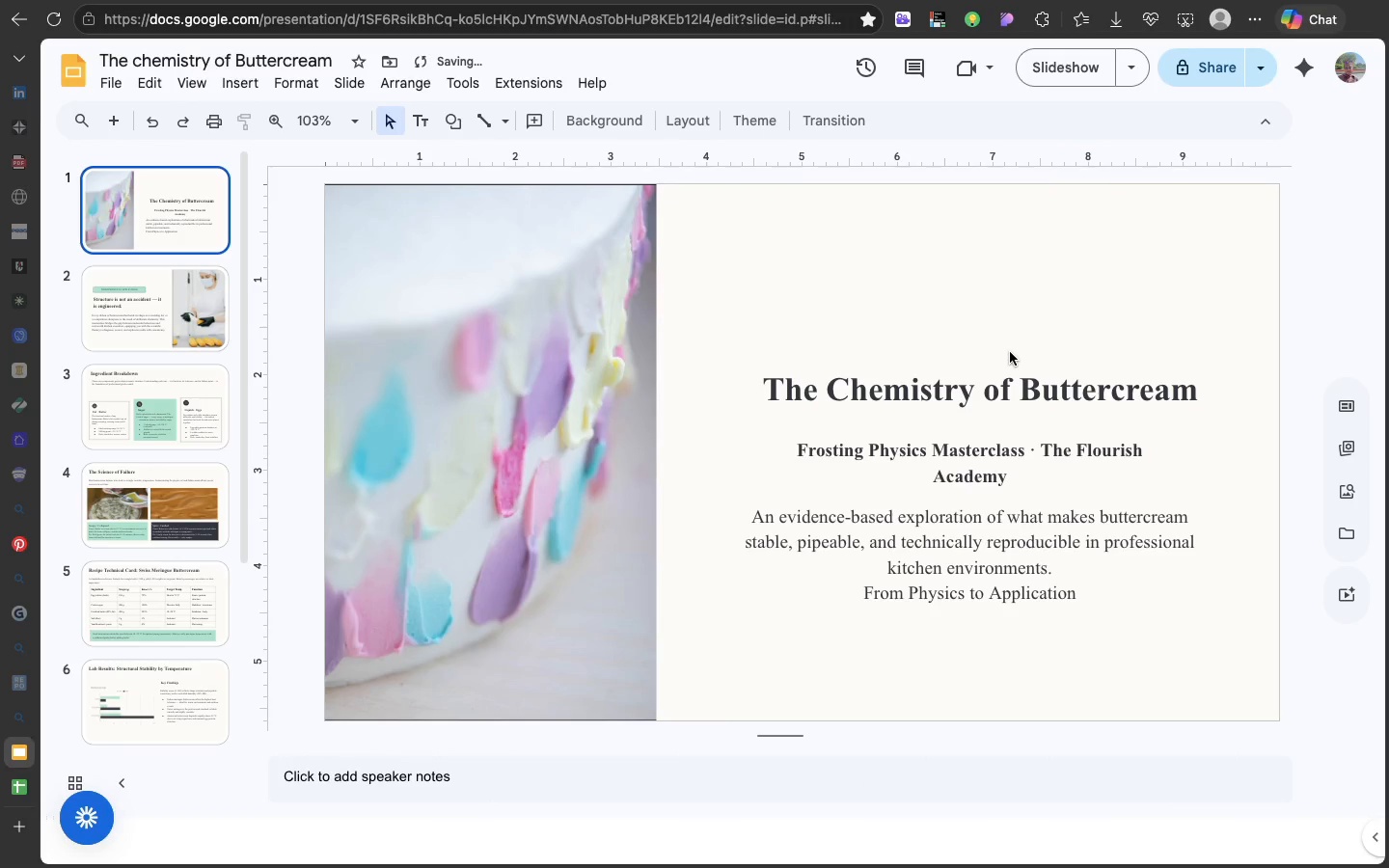 
left_click([1010, 352])
 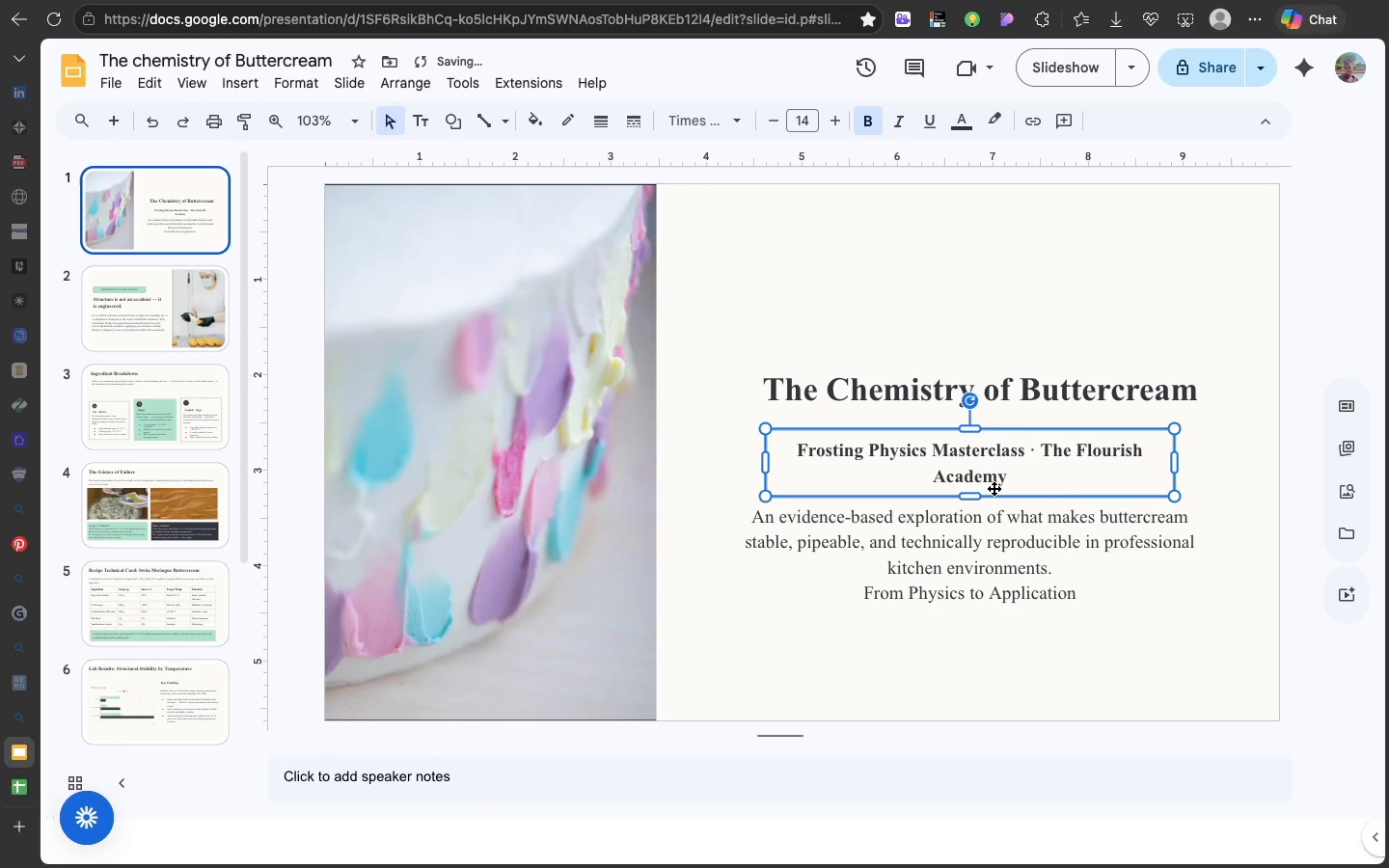 
left_click([994, 488])
 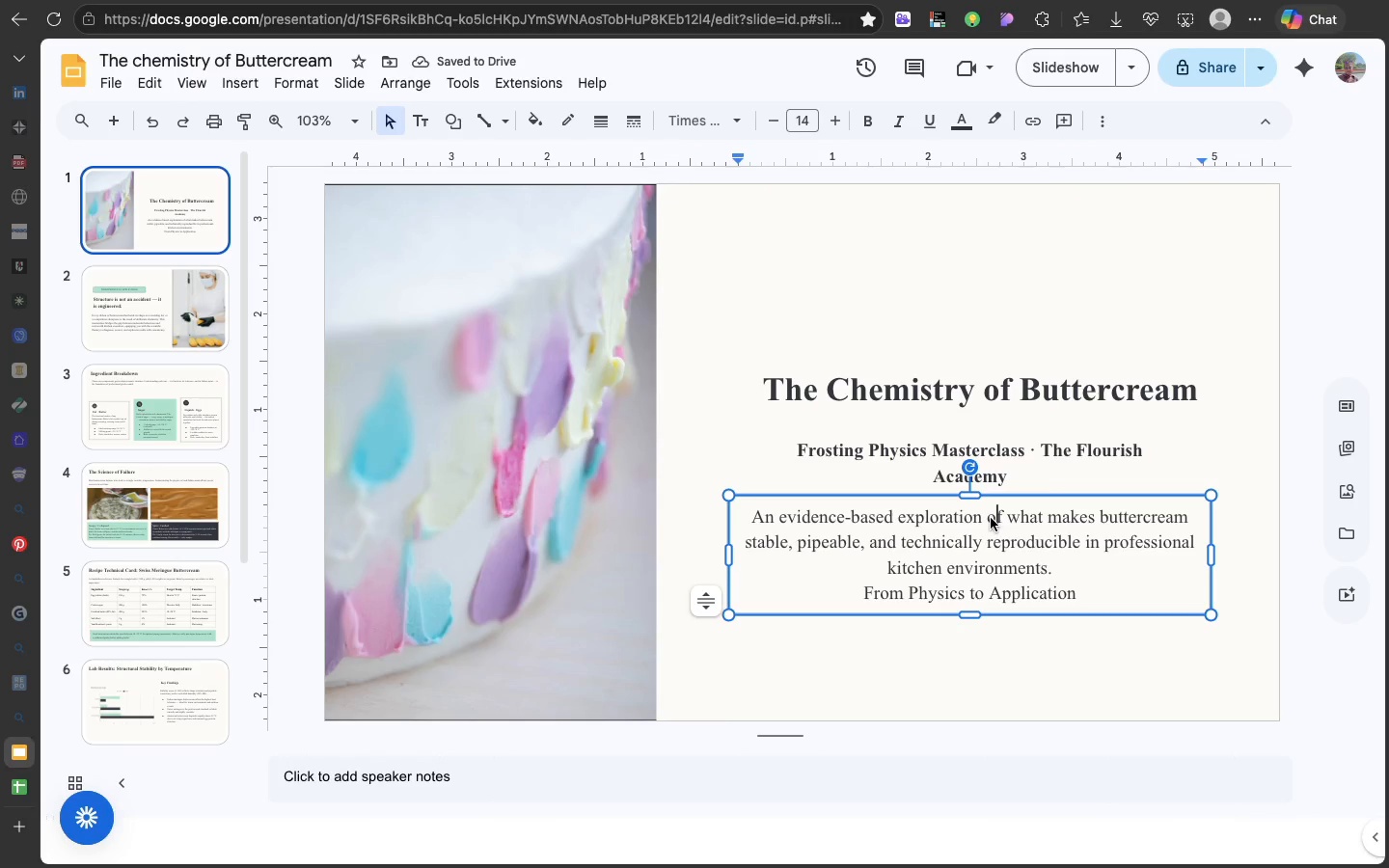 
left_click([991, 518])
 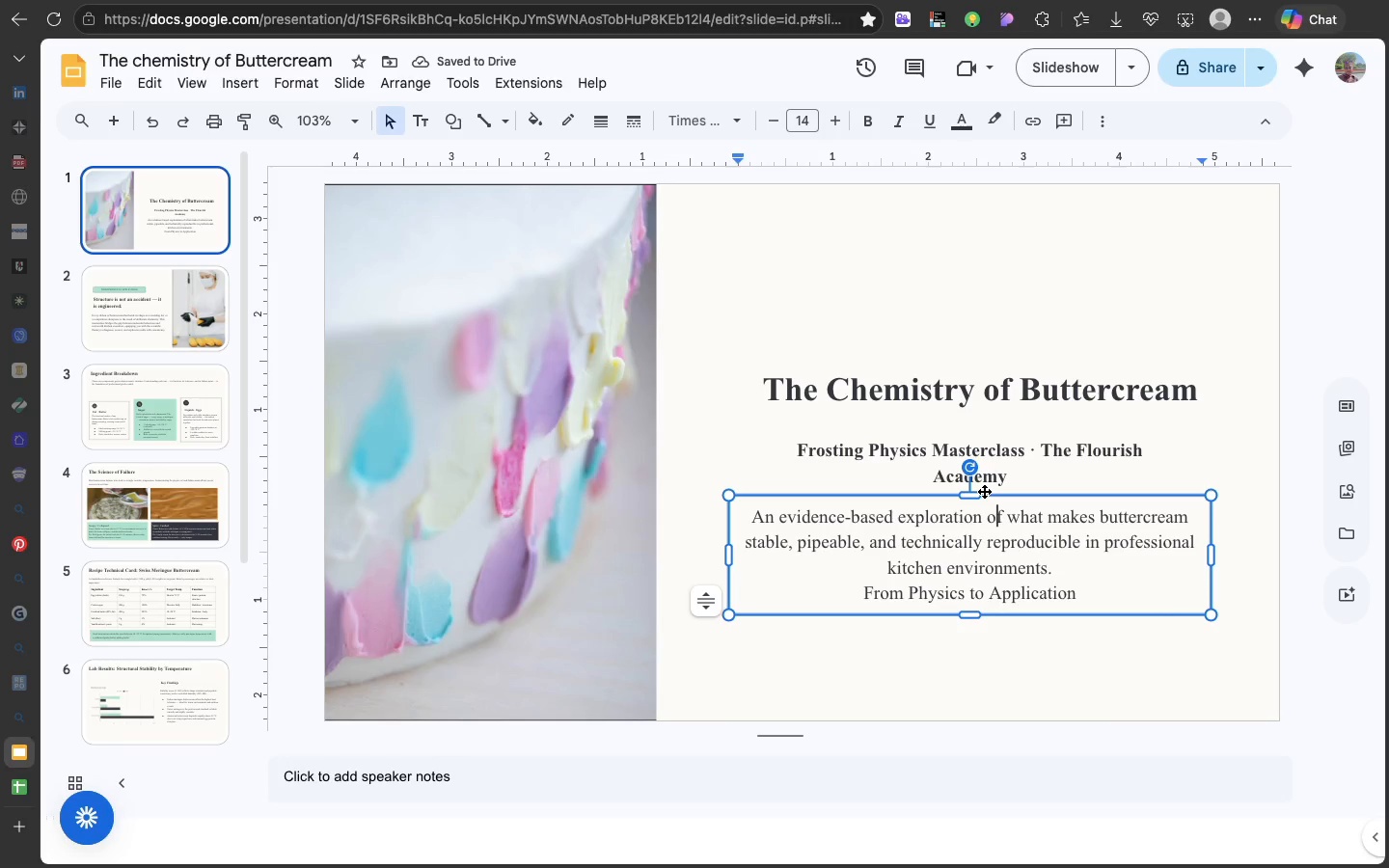 
left_click_drag(start_coordinate=[984, 491], to_coordinate=[987, 502])
 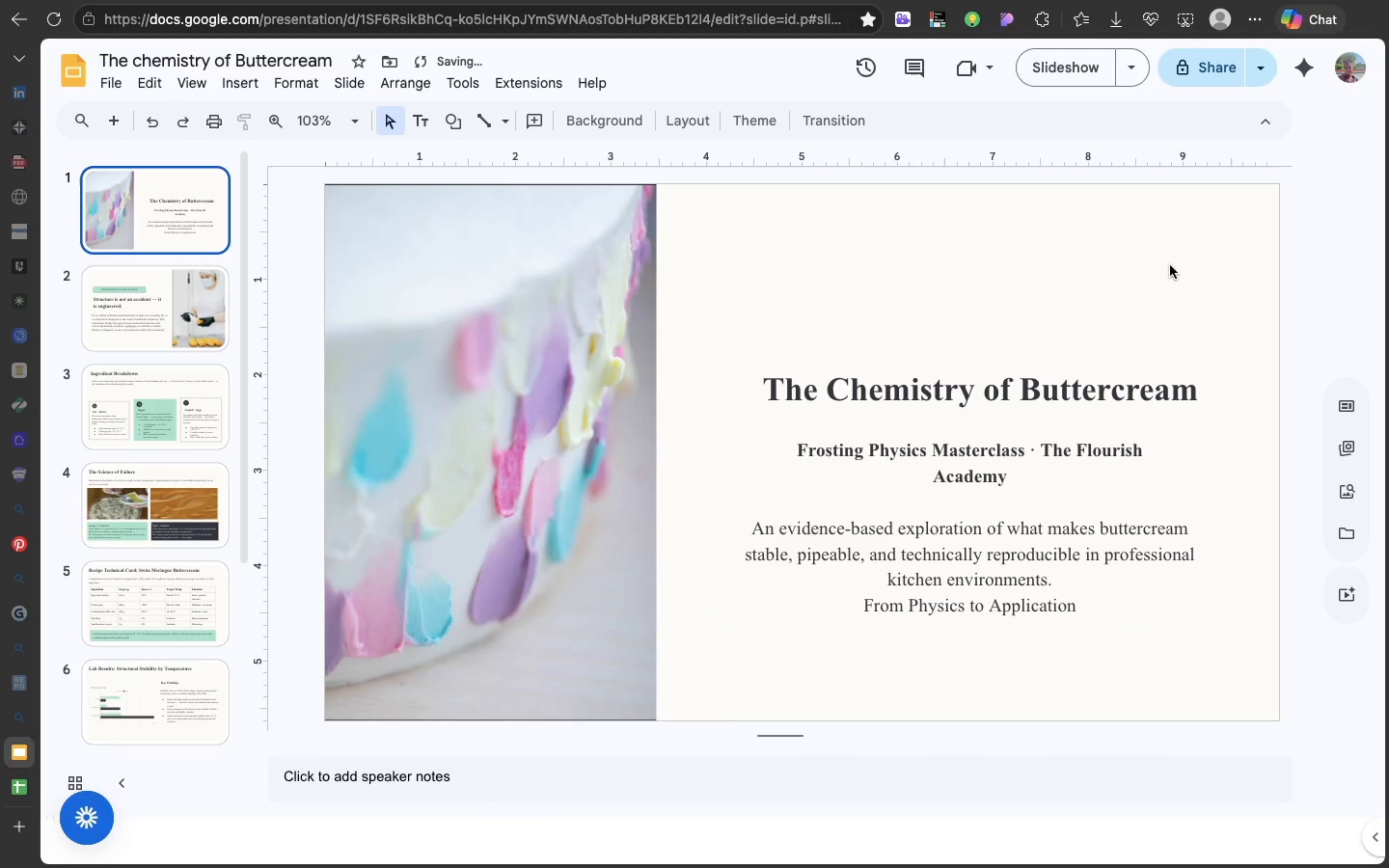 
left_click([1170, 265])
 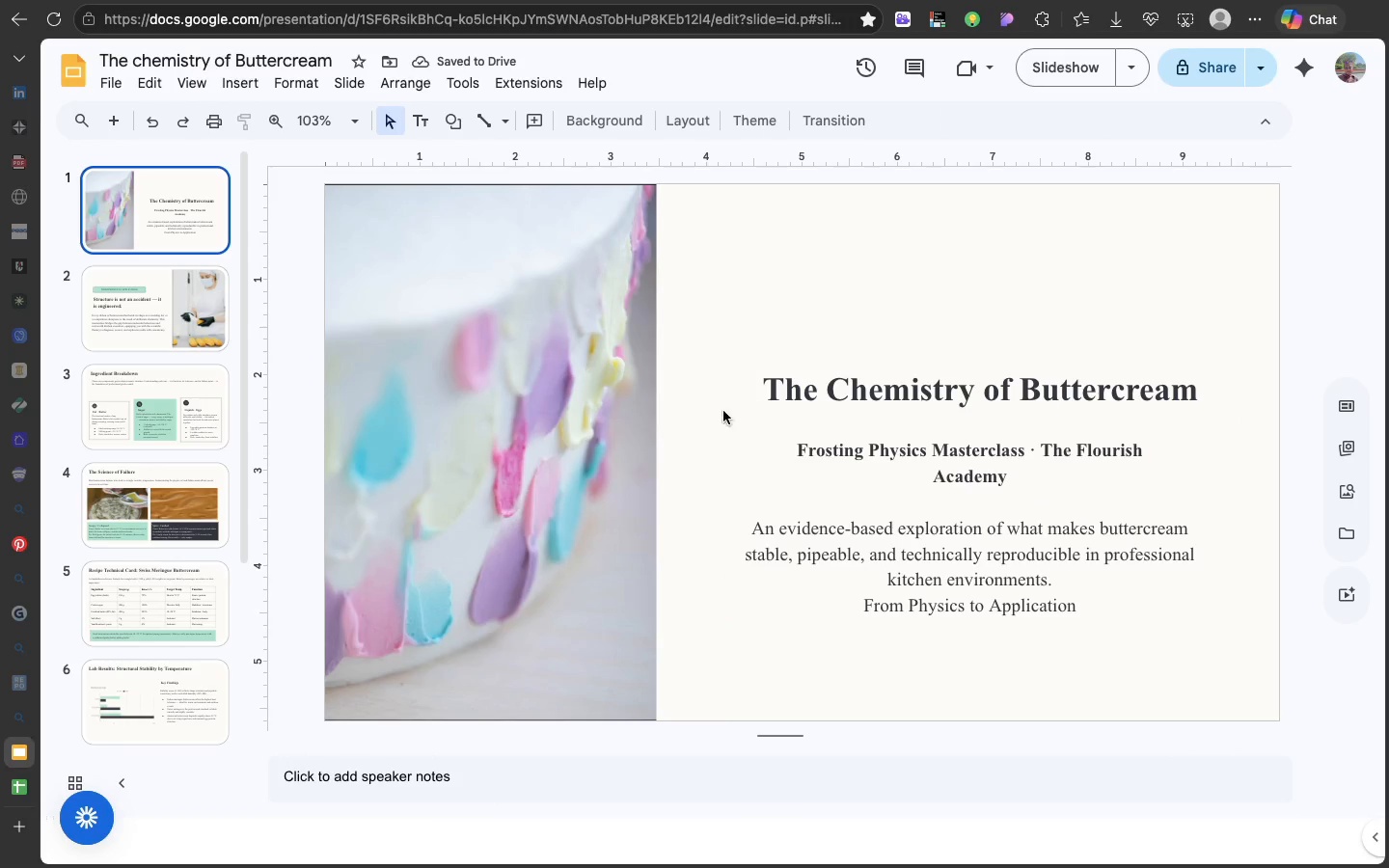 
left_click([655, 427])
 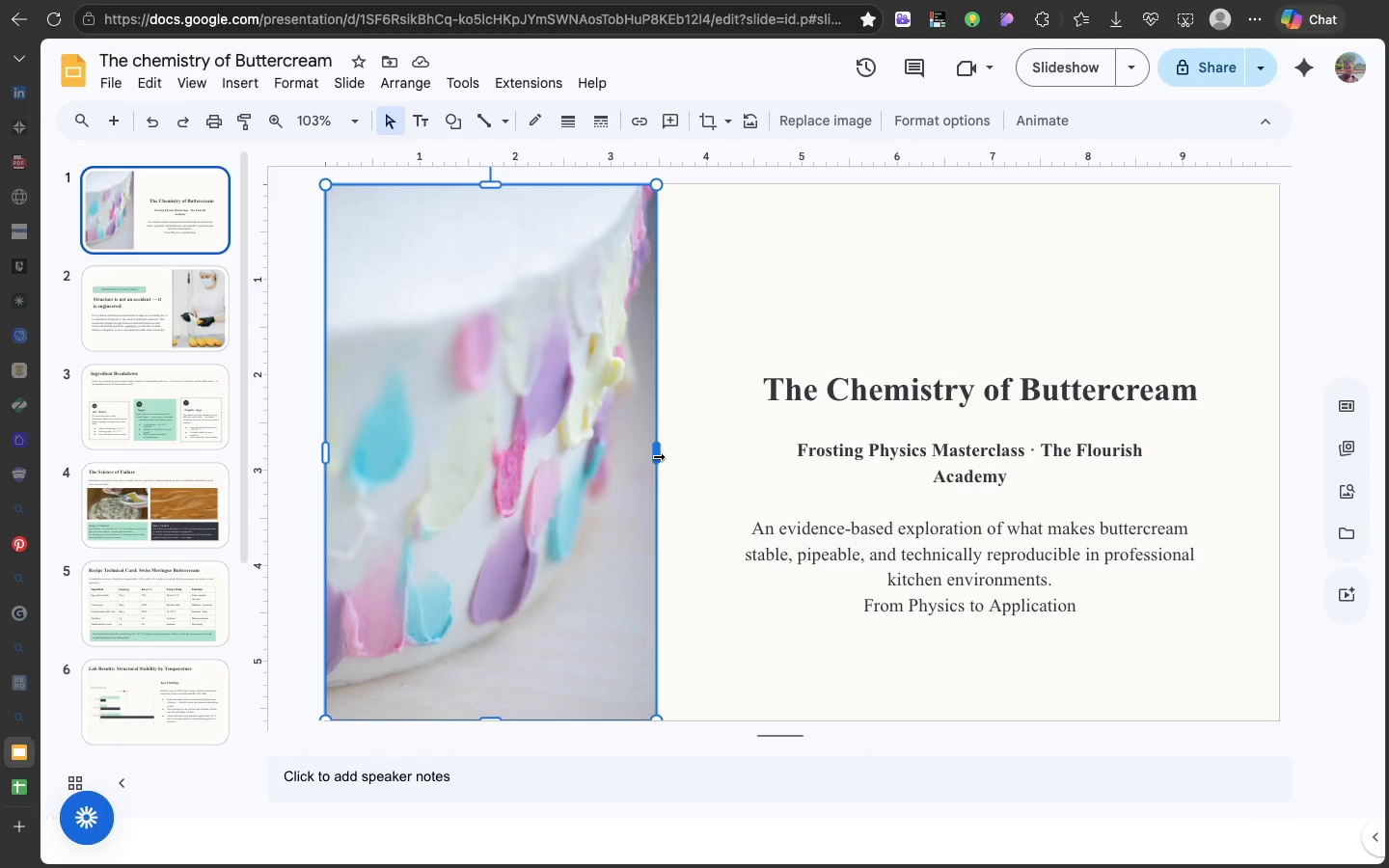 